 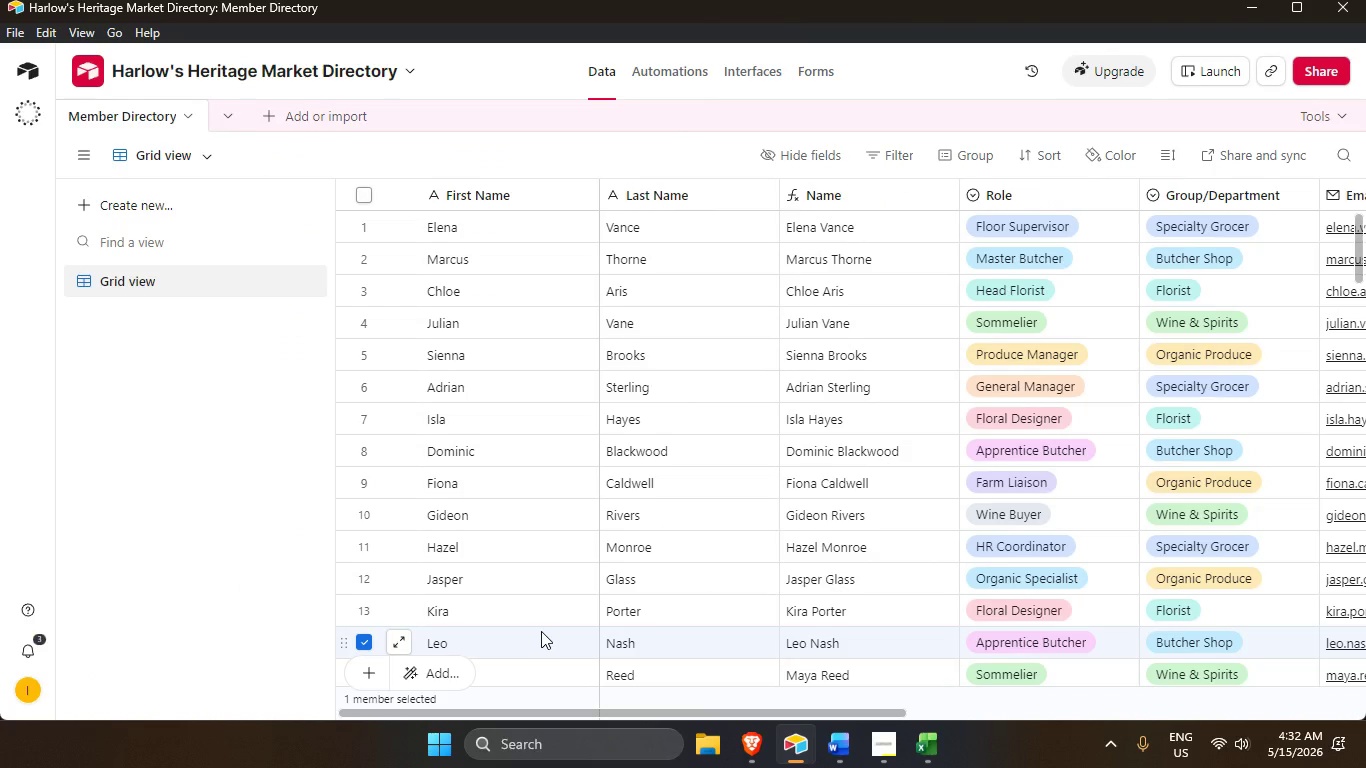 
left_click([689, 71])
 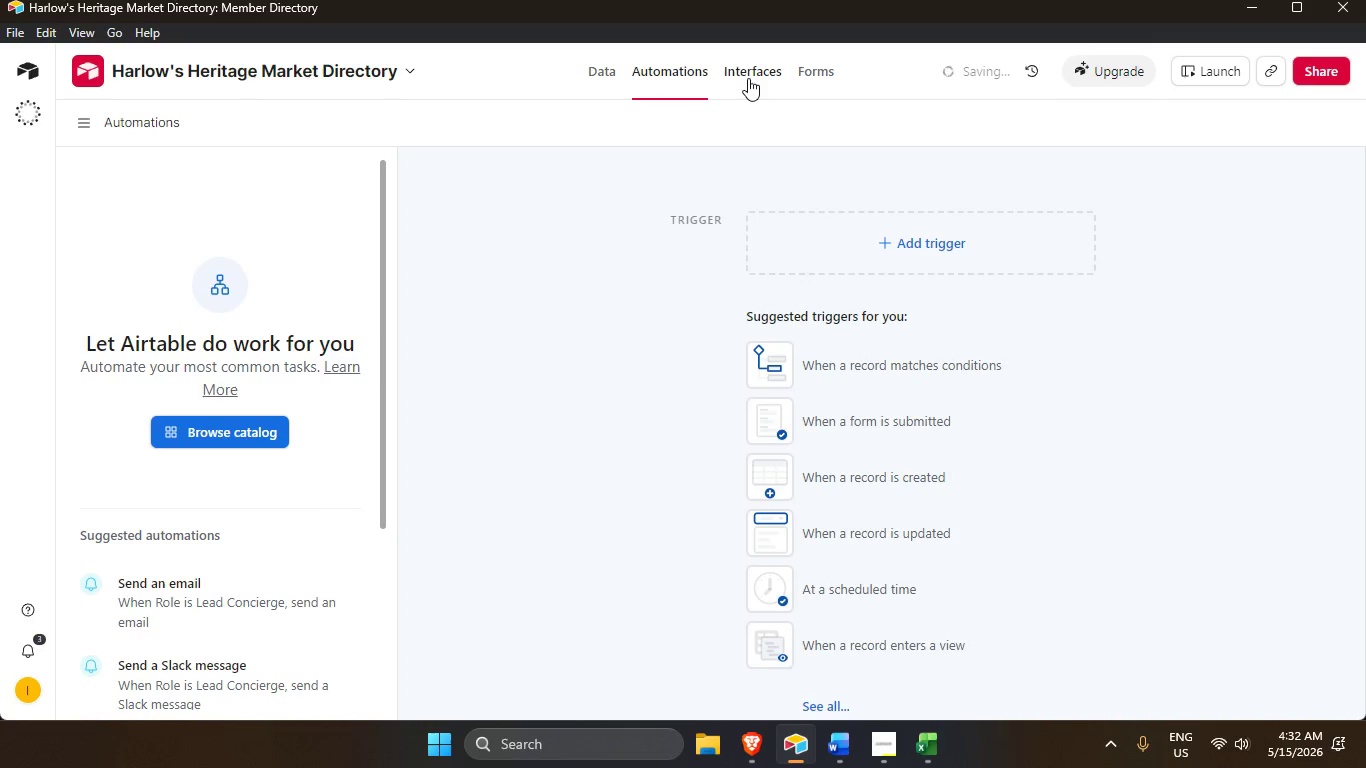 
left_click([748, 78])
 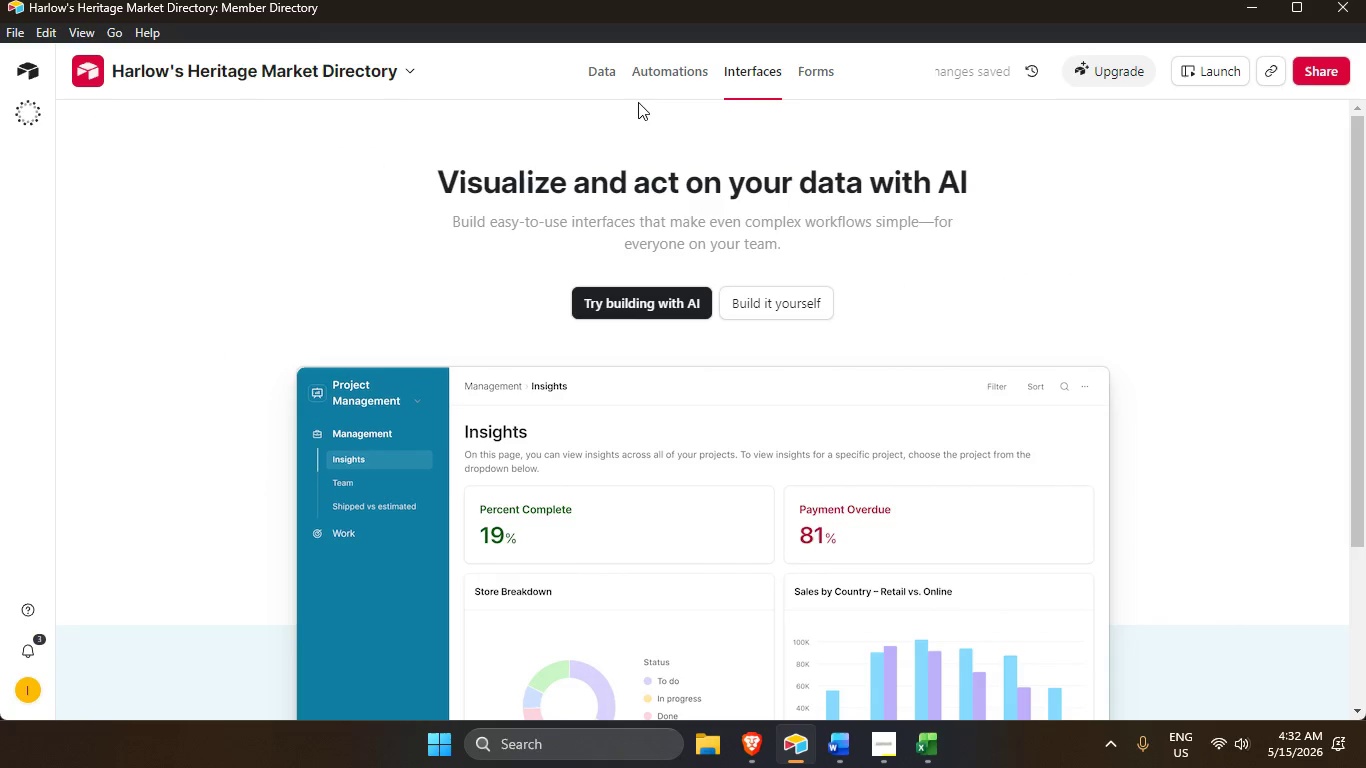 
left_click([603, 64])
 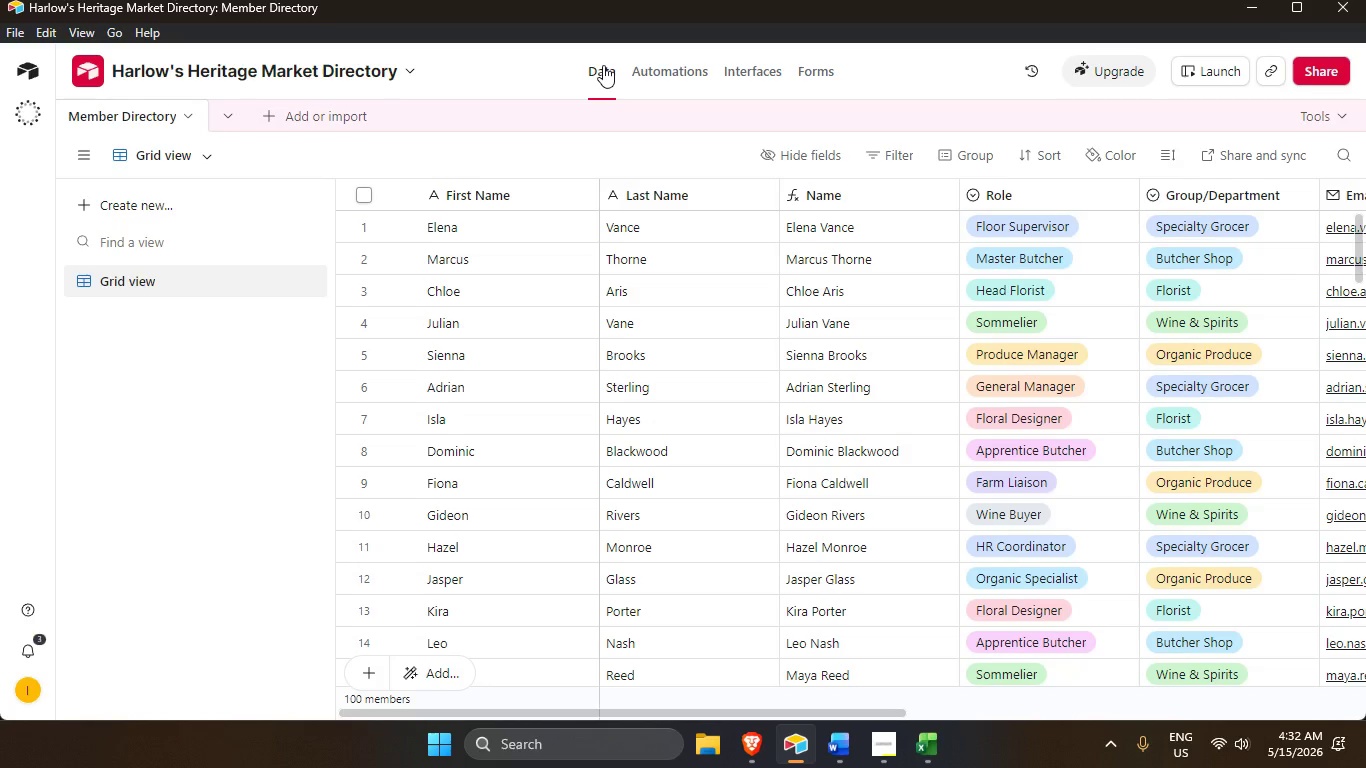 
wait(23.0)
 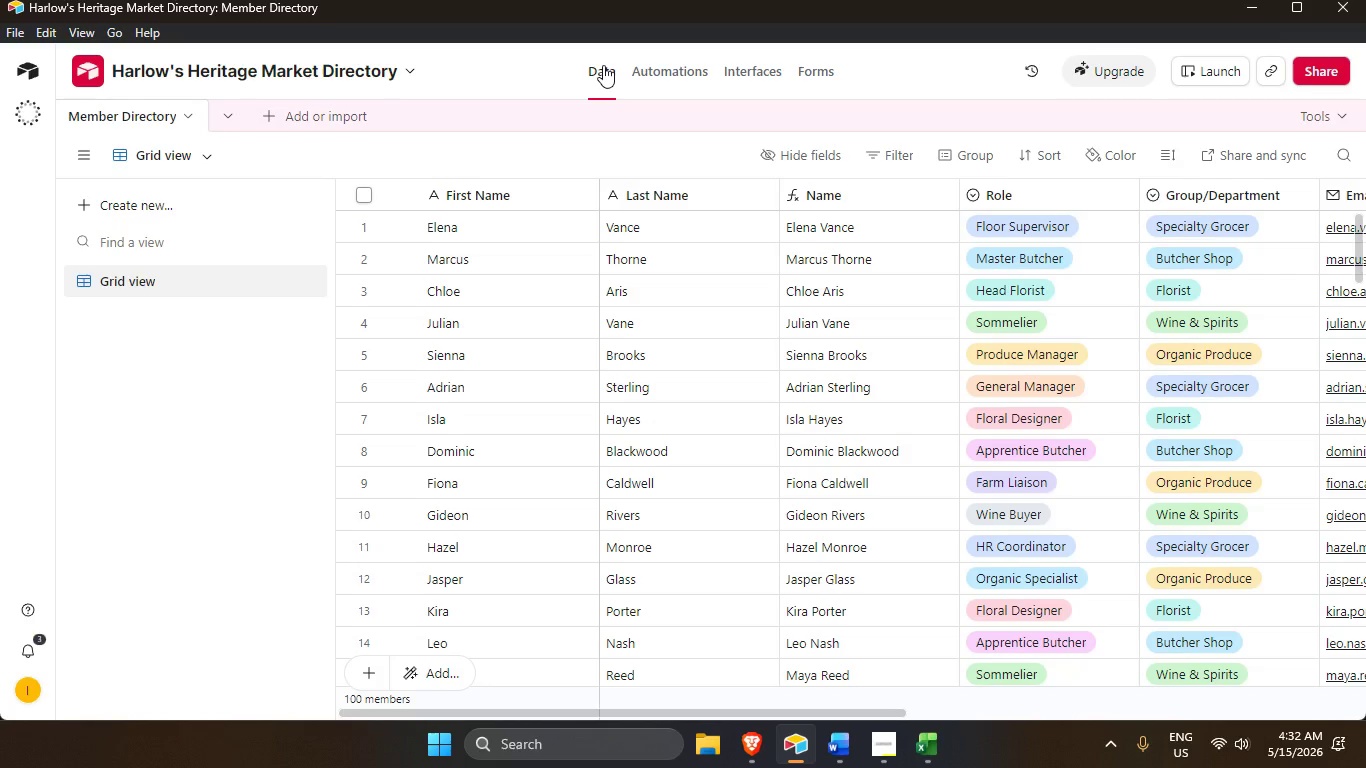 
scroll: coordinate [670, 417], scroll_direction: up, amount: 4.0
 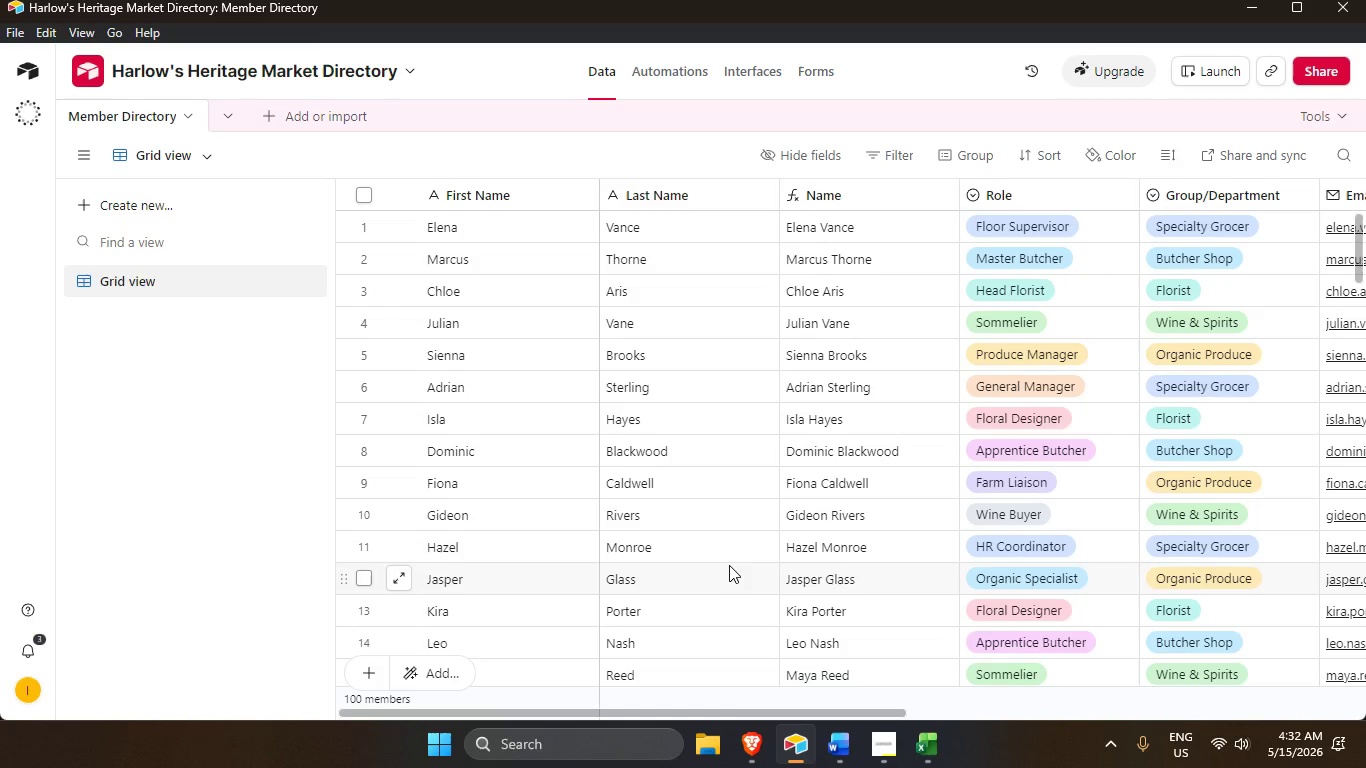 
wait(13.2)
 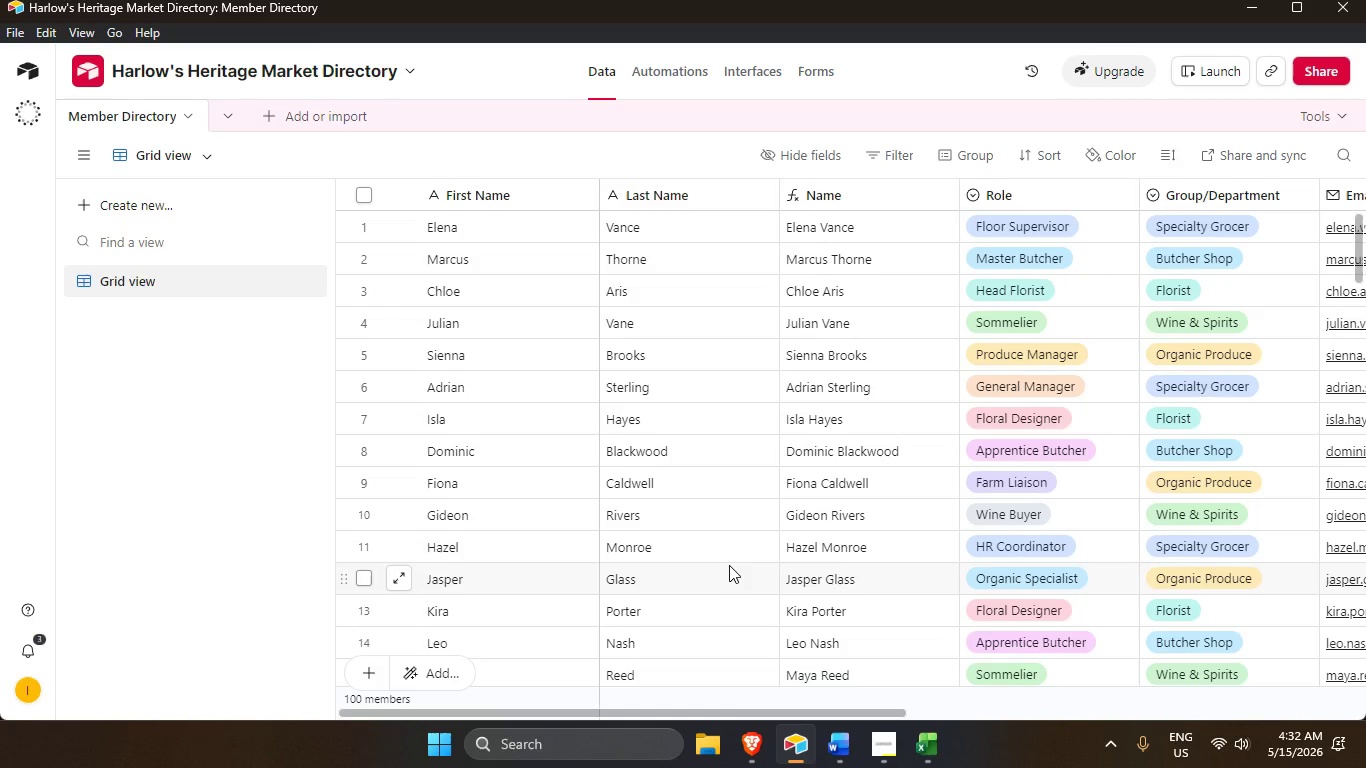 
key(Backspace)
type(b)
key(Backspace)
type(By Gor)
key(Backspace)
key(Backspace)
type(roup)